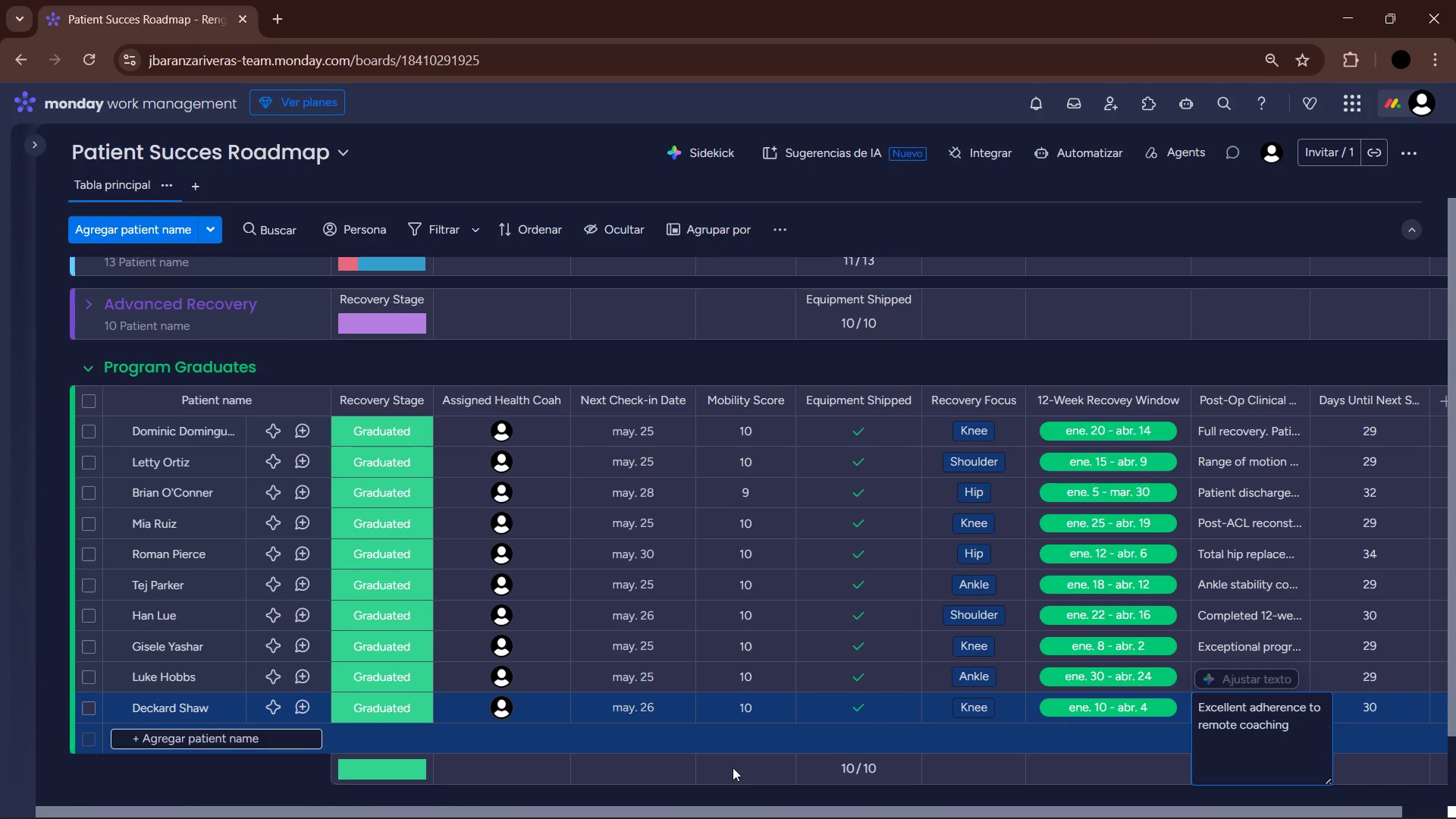 
left_click([249, 774])
 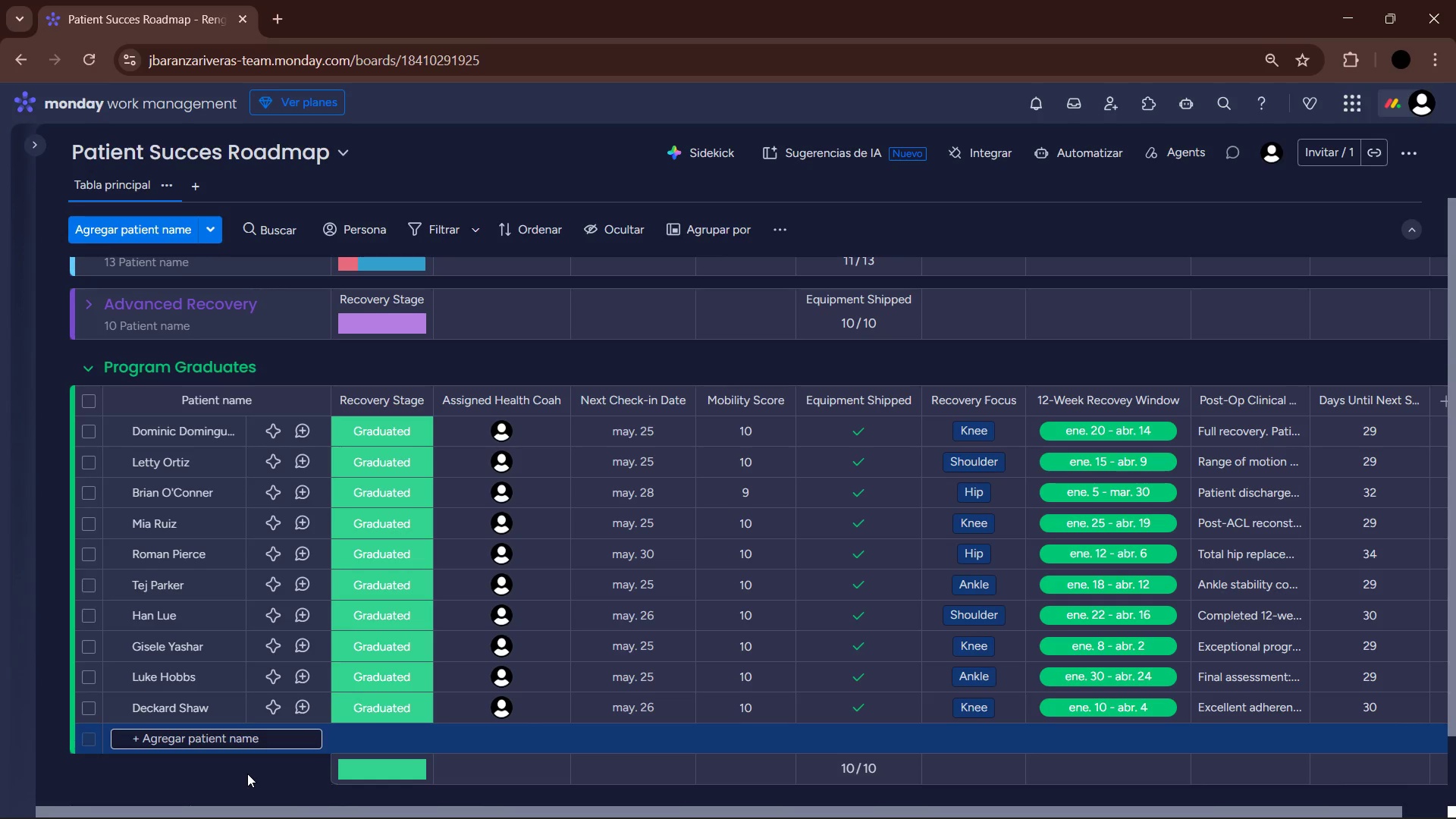 
wait(9.12)
 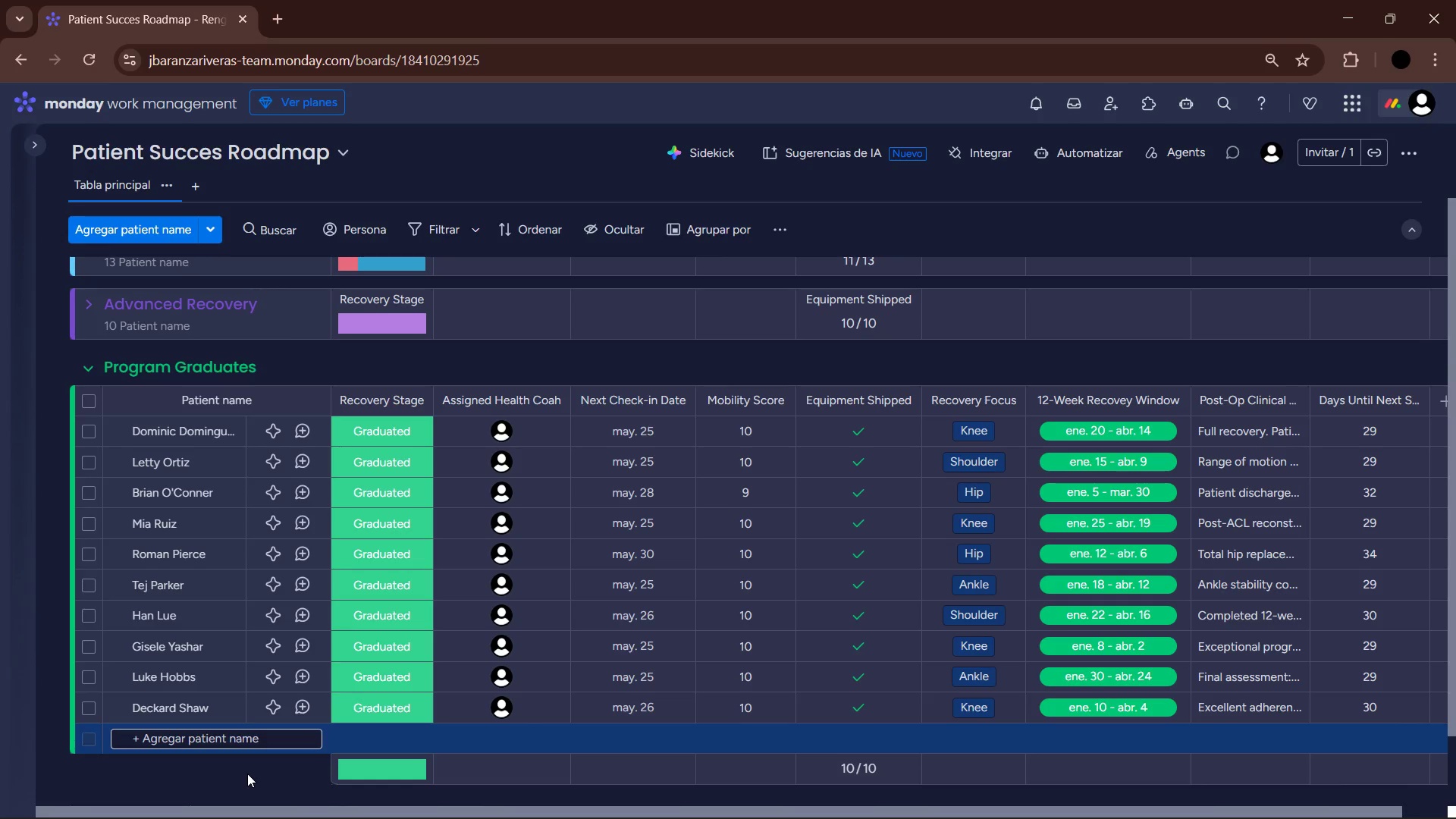 
left_click([87, 369])
 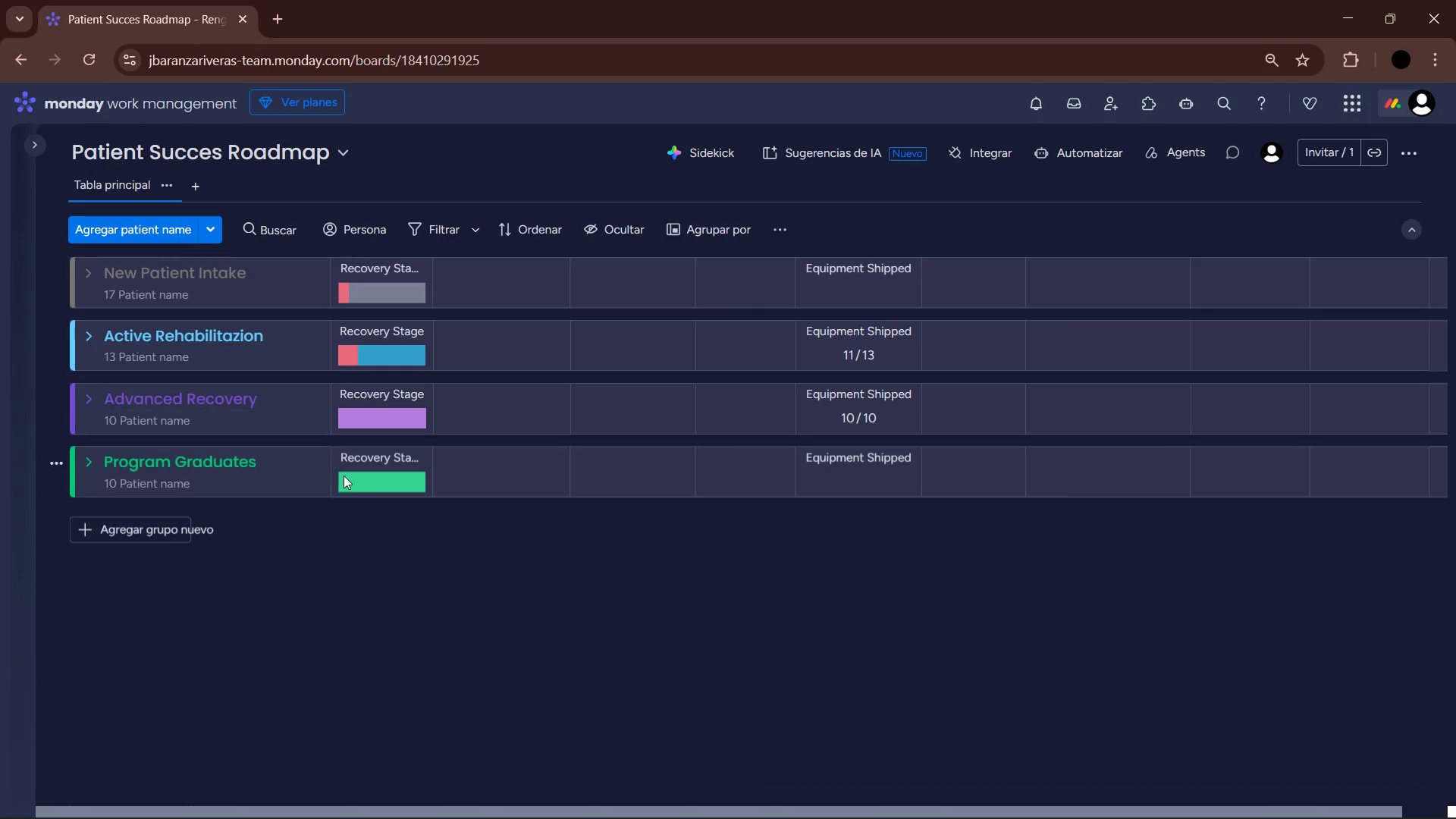 
scroll: coordinate [358, 483], scroll_direction: up, amount: 2.0
 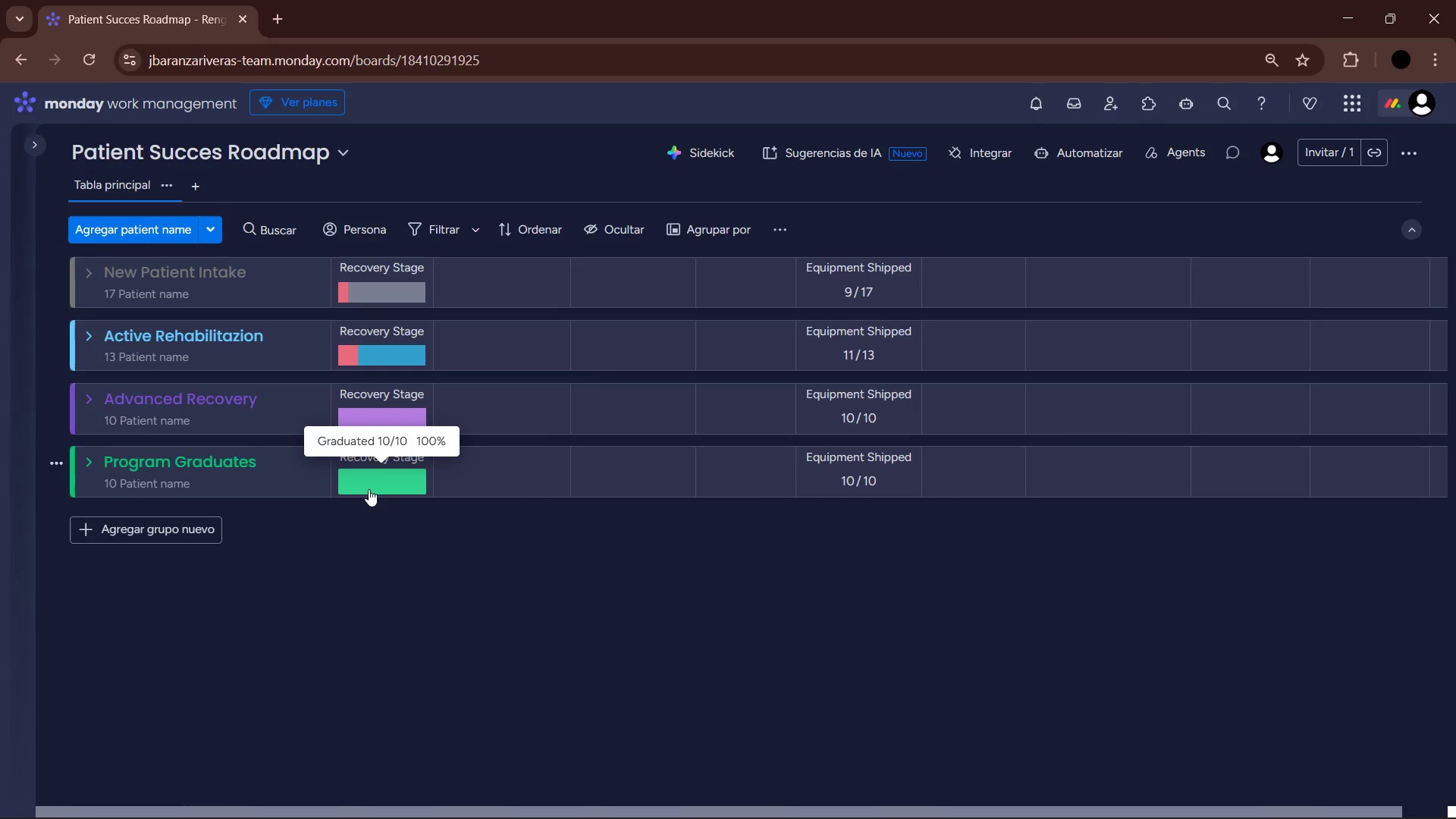 
key(Control+NumpadAdd)
 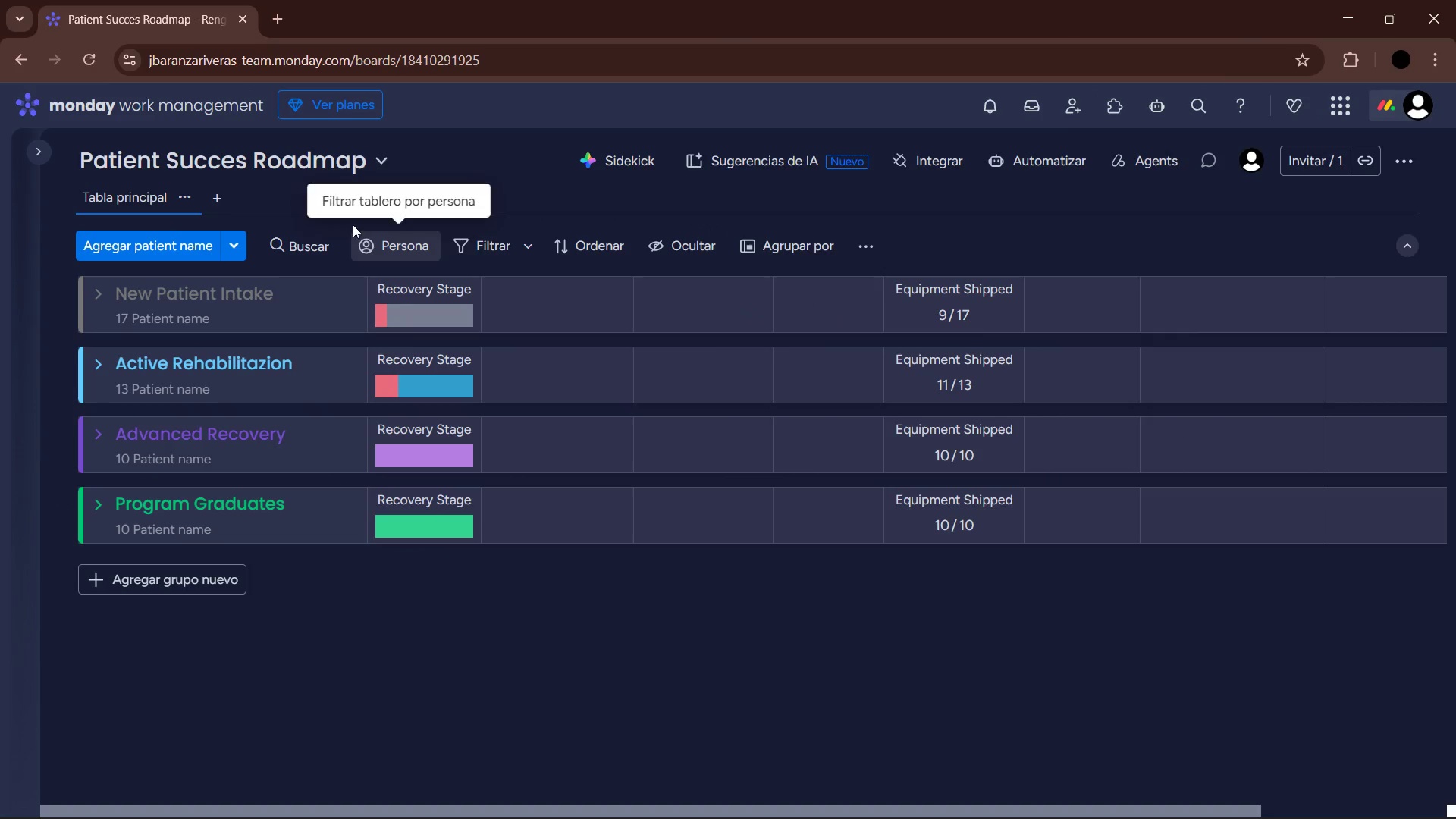 
left_click([206, 199])
 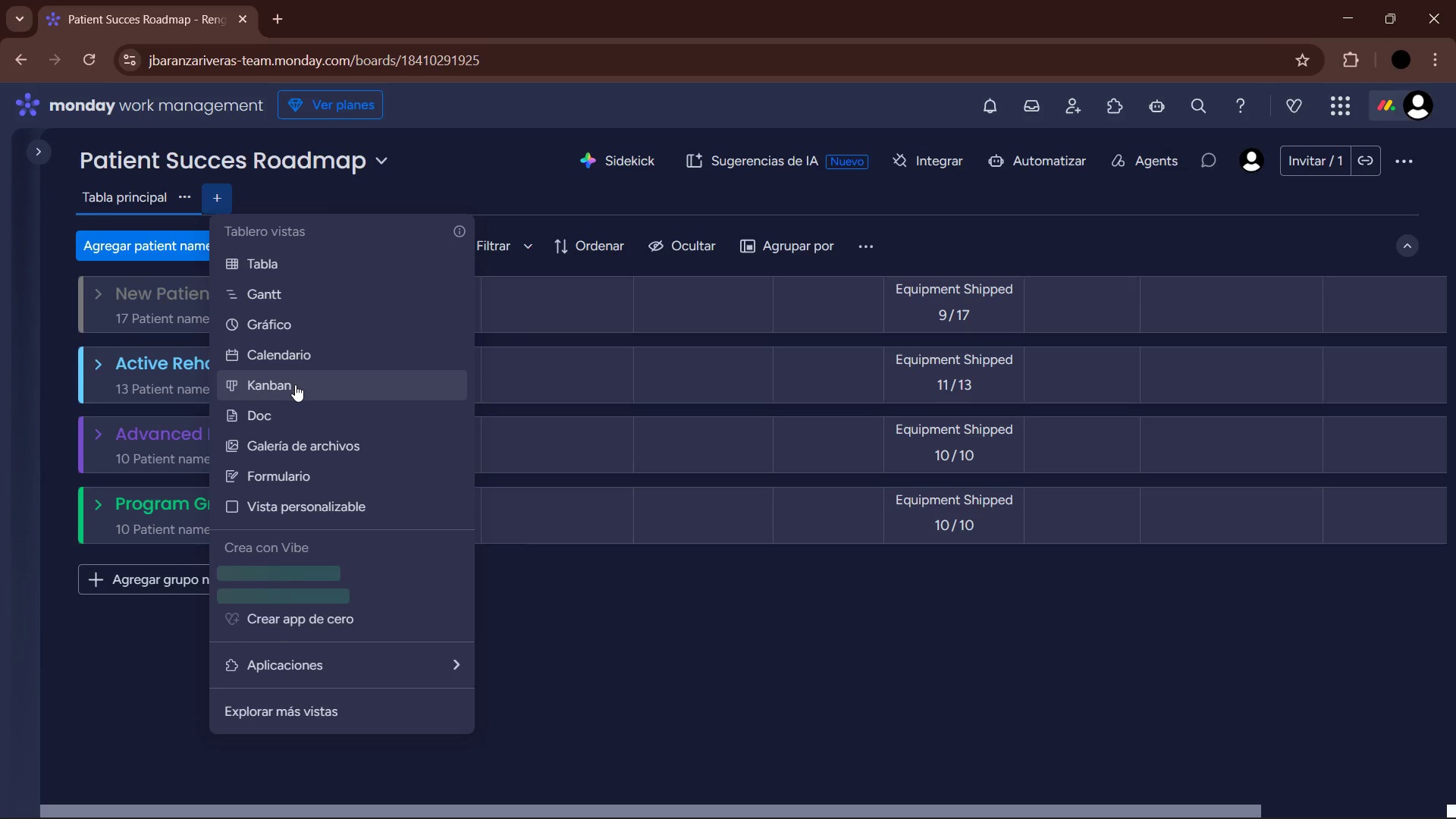 
left_click([272, 394])
 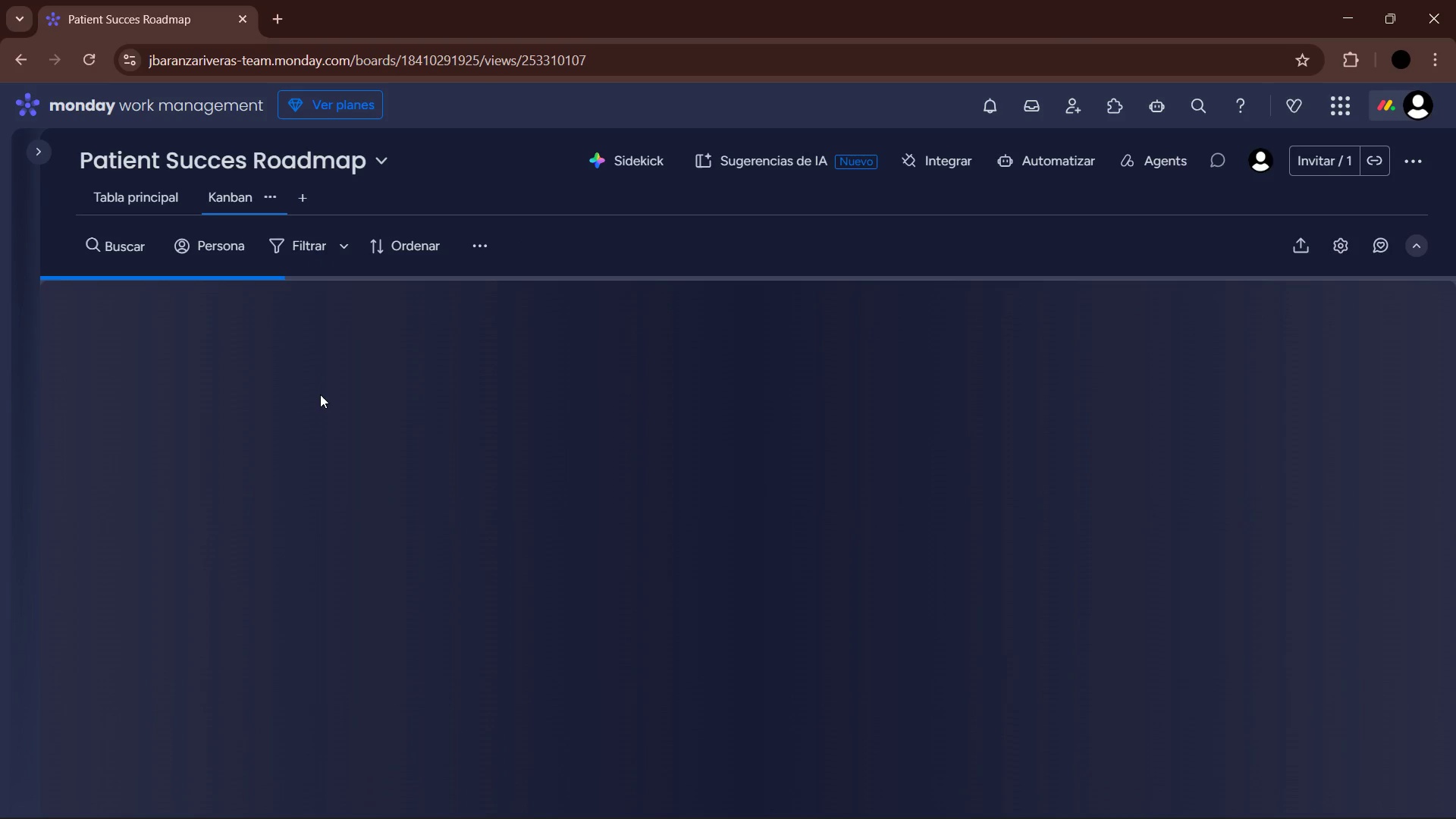 
mouse_move([717, 378])
 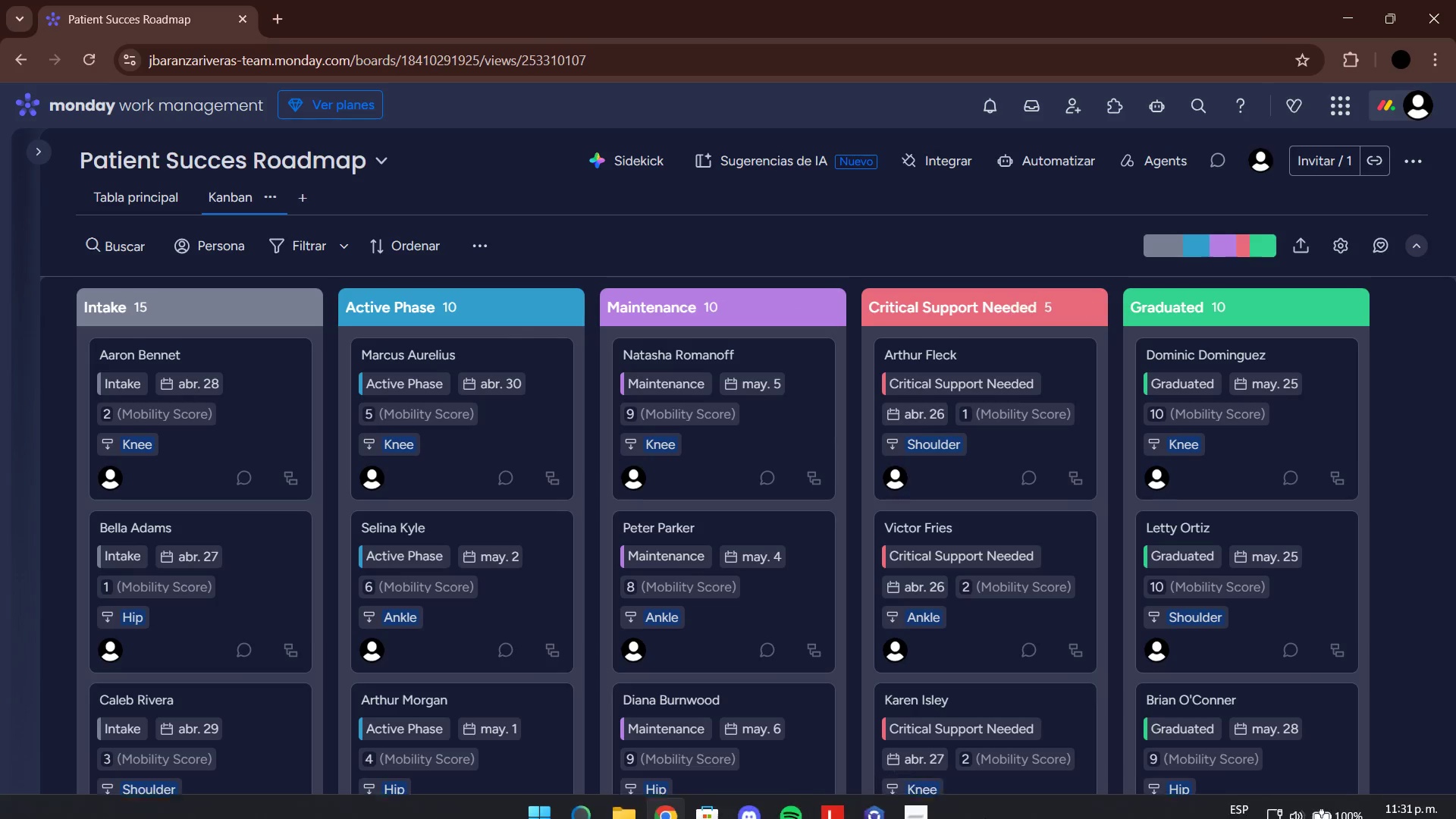 
left_click([918, 795])